 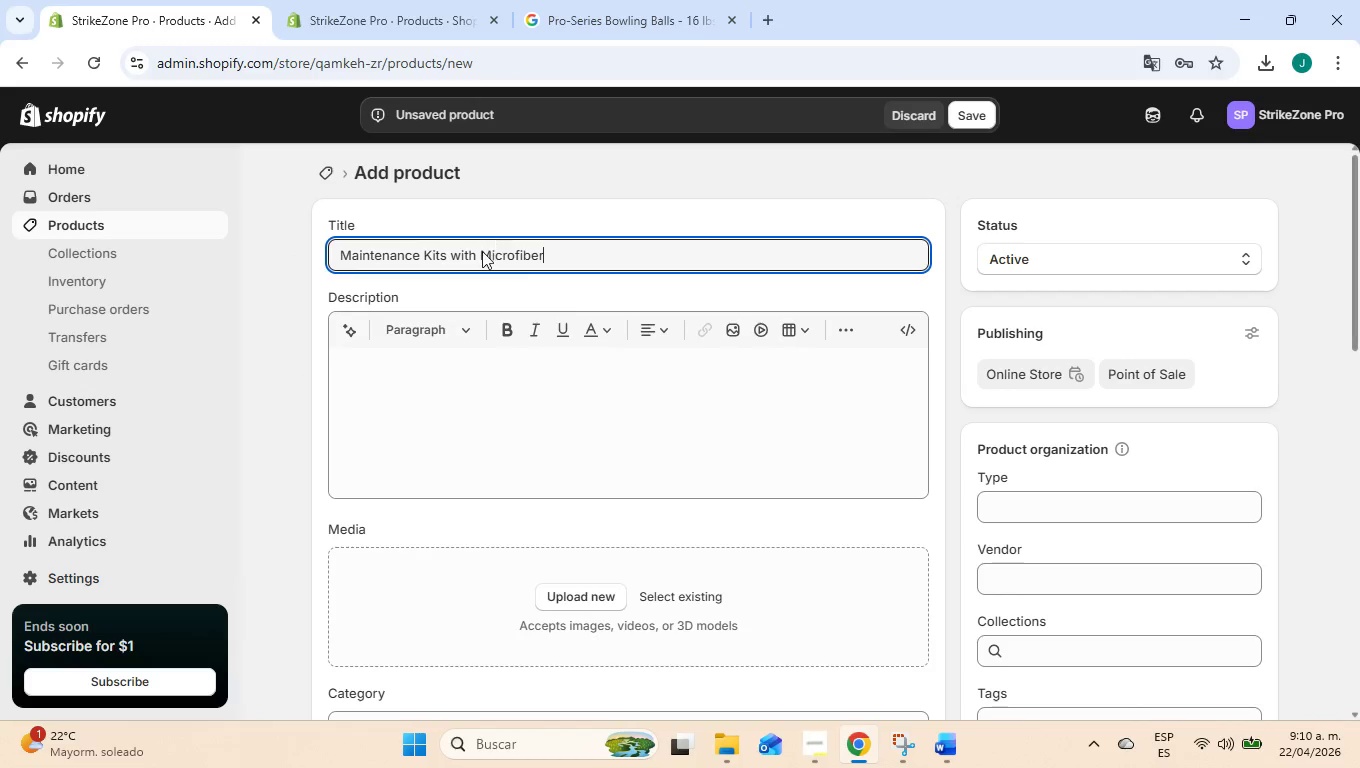 
key(Control+ControlLeft)
 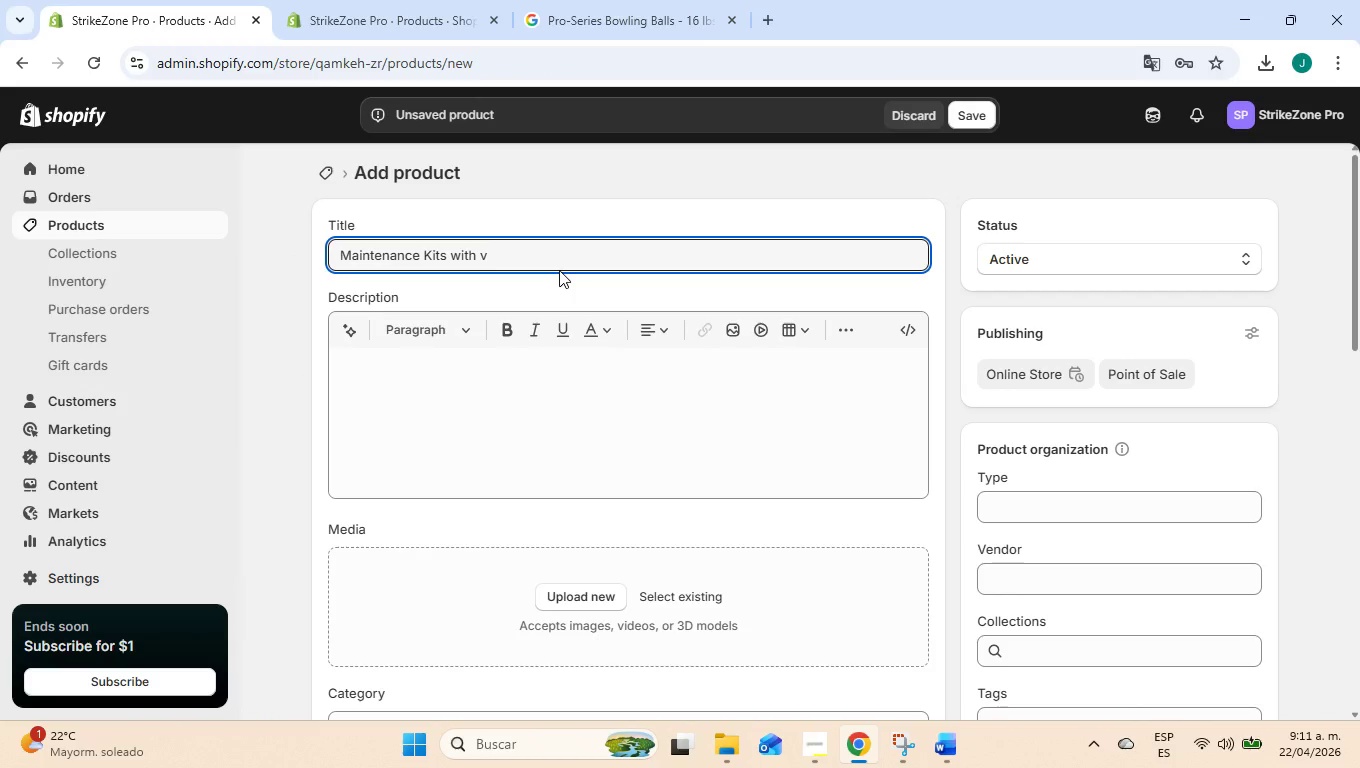 
key(V)
 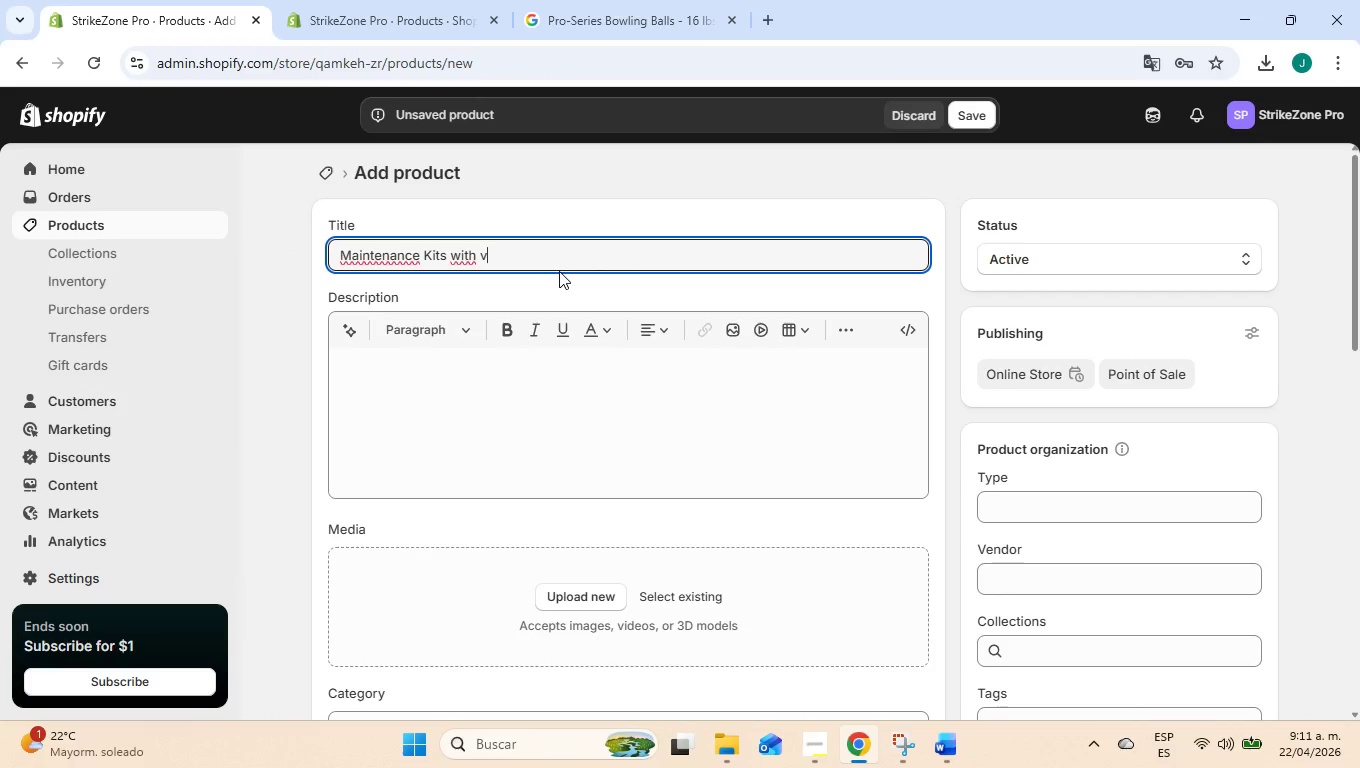 
key(Backspace)
 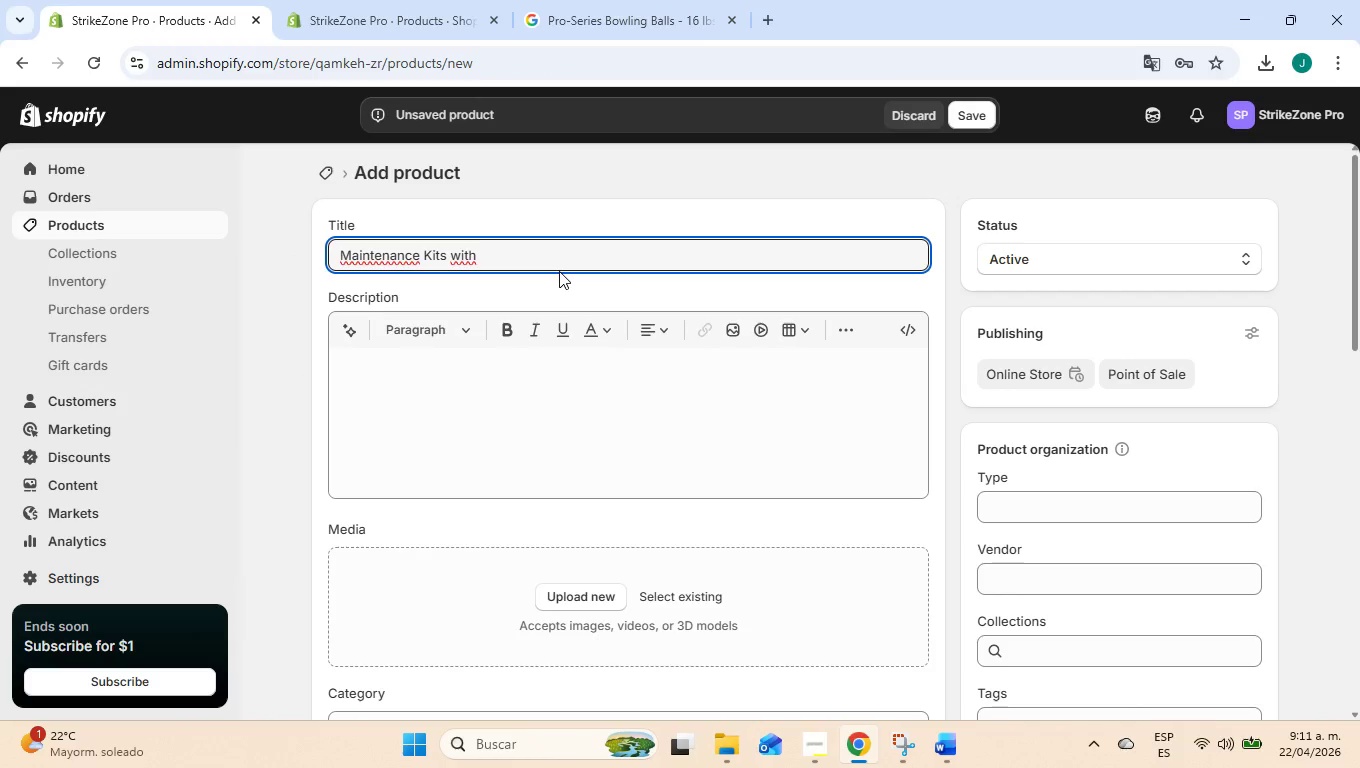 
key(Control+V)
 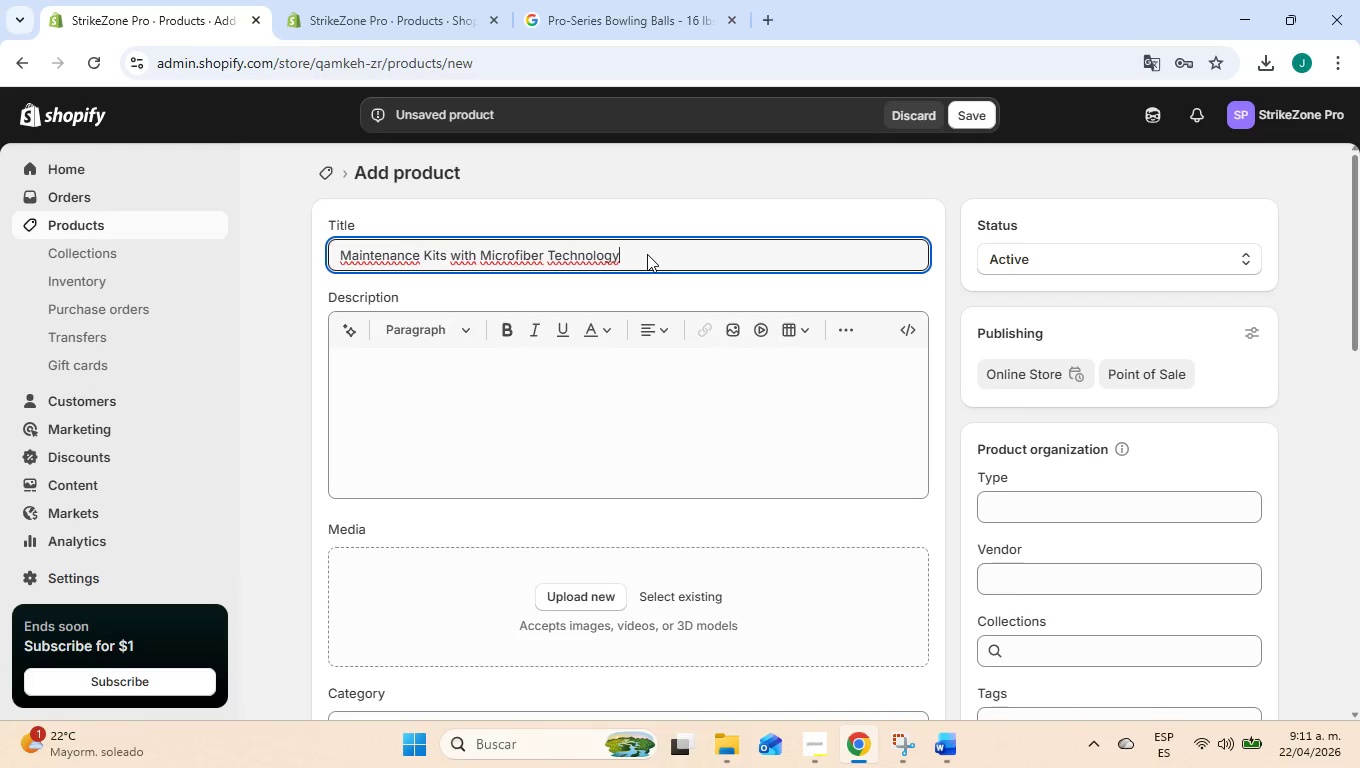 
key(Space)
 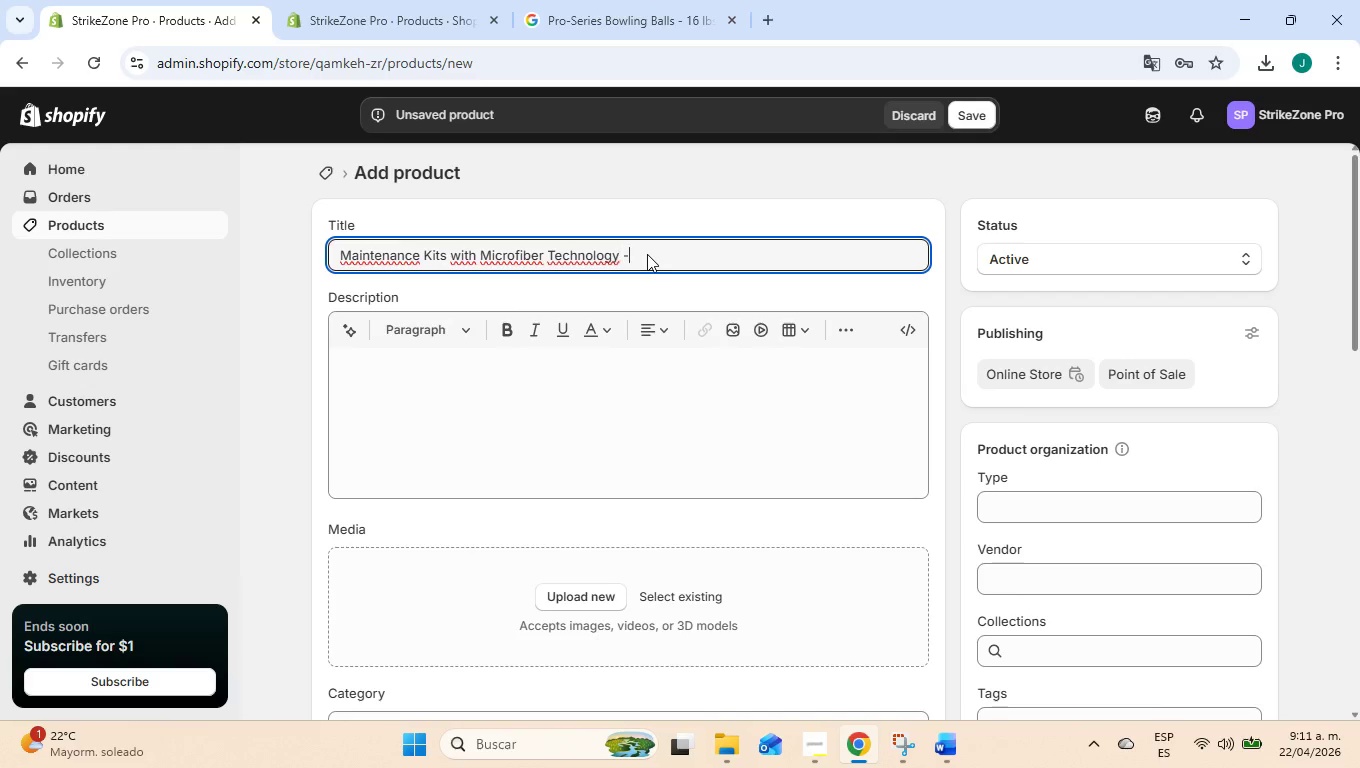 
key(Minus)
 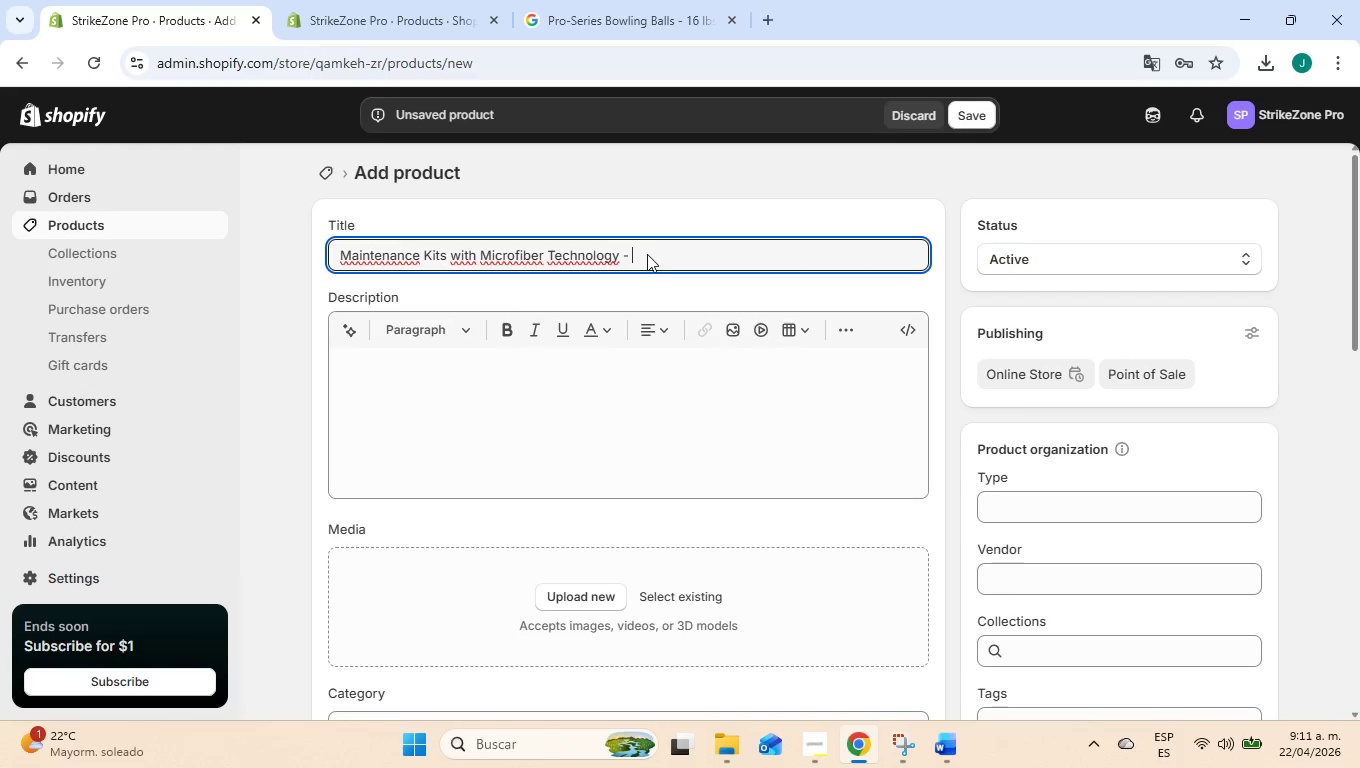 
key(Space)
 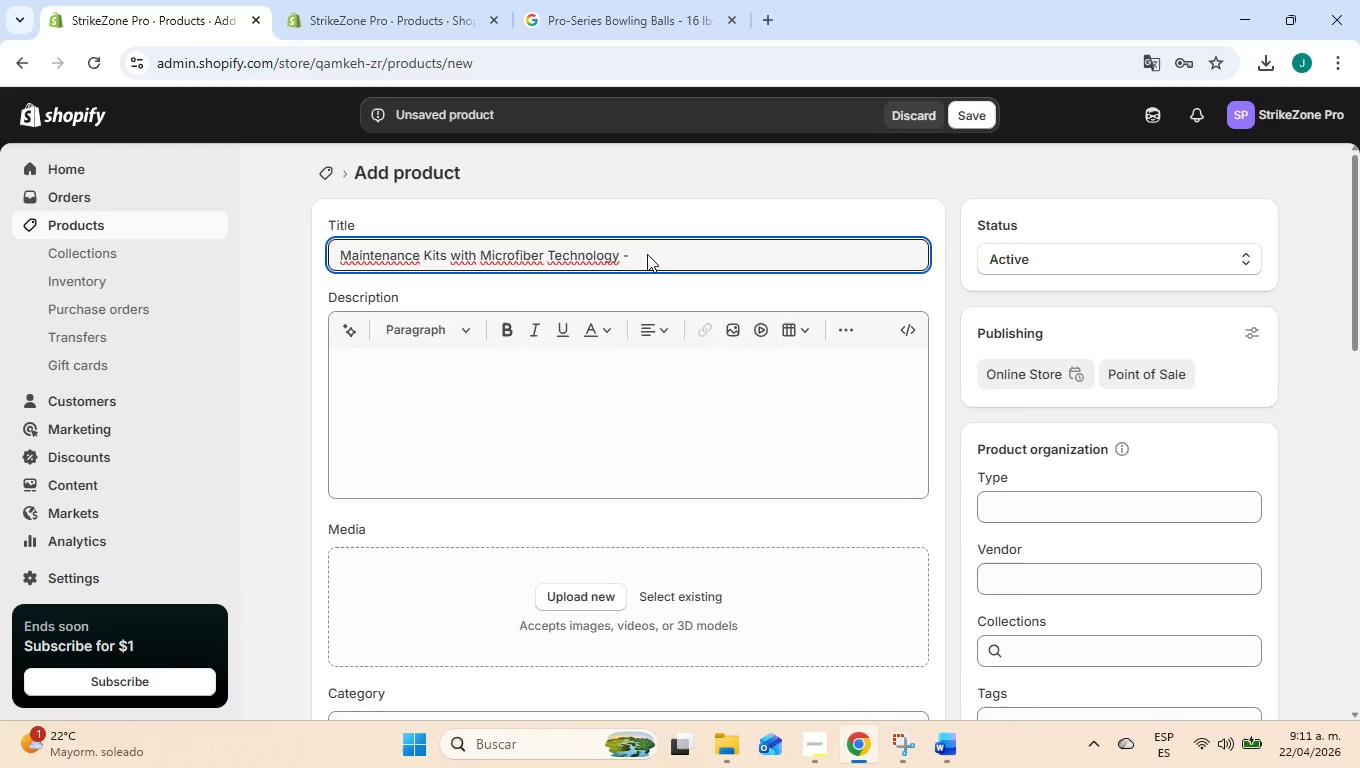 
key(Alt+AltLeft)
 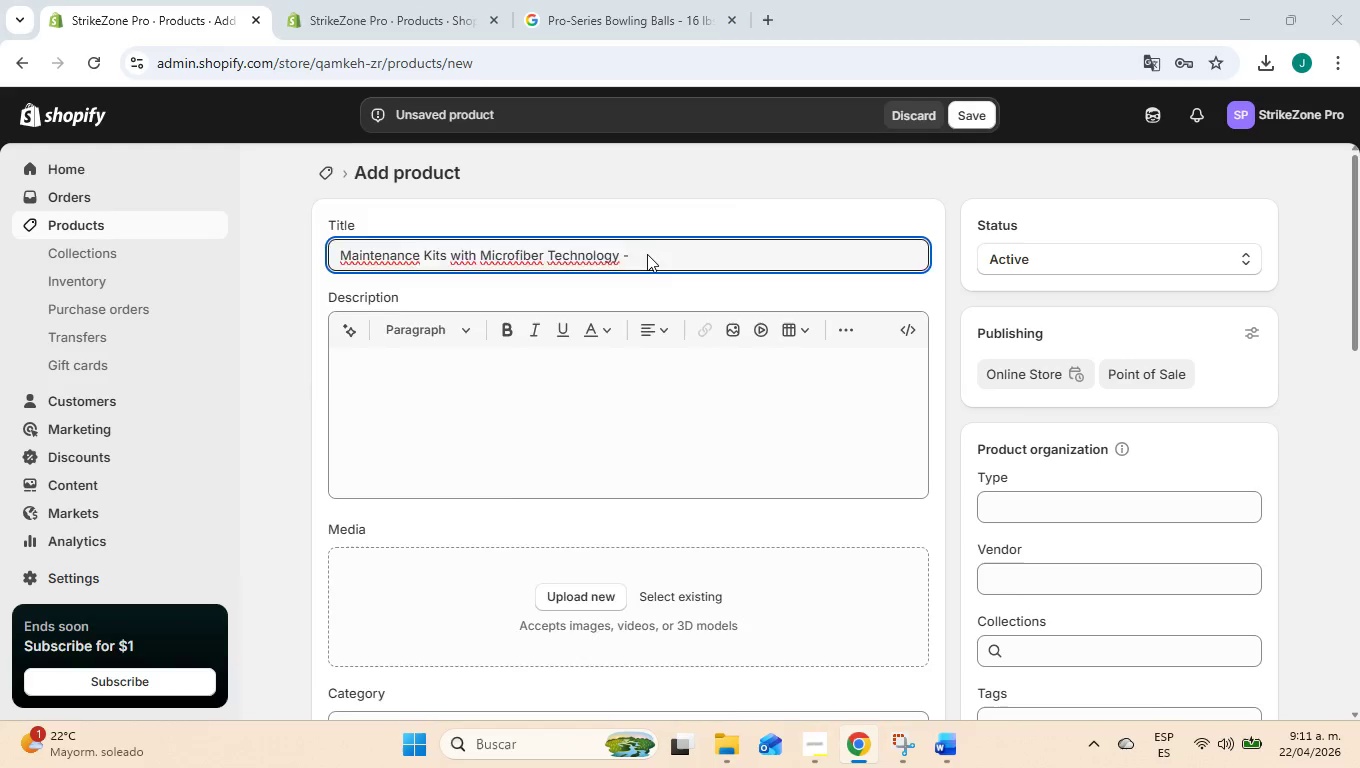 
key(Alt+Tab)